 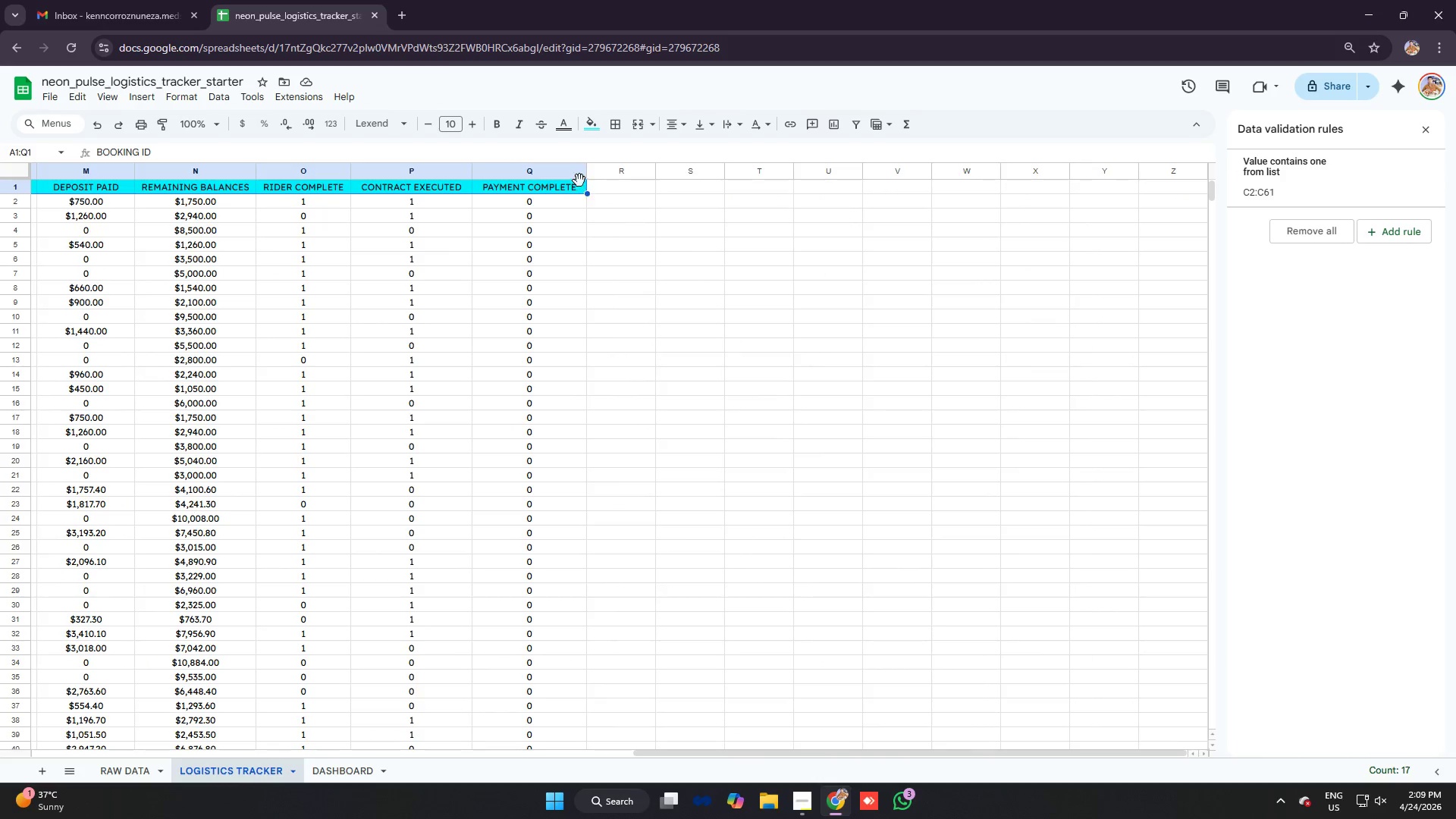 
key(Control+B)
 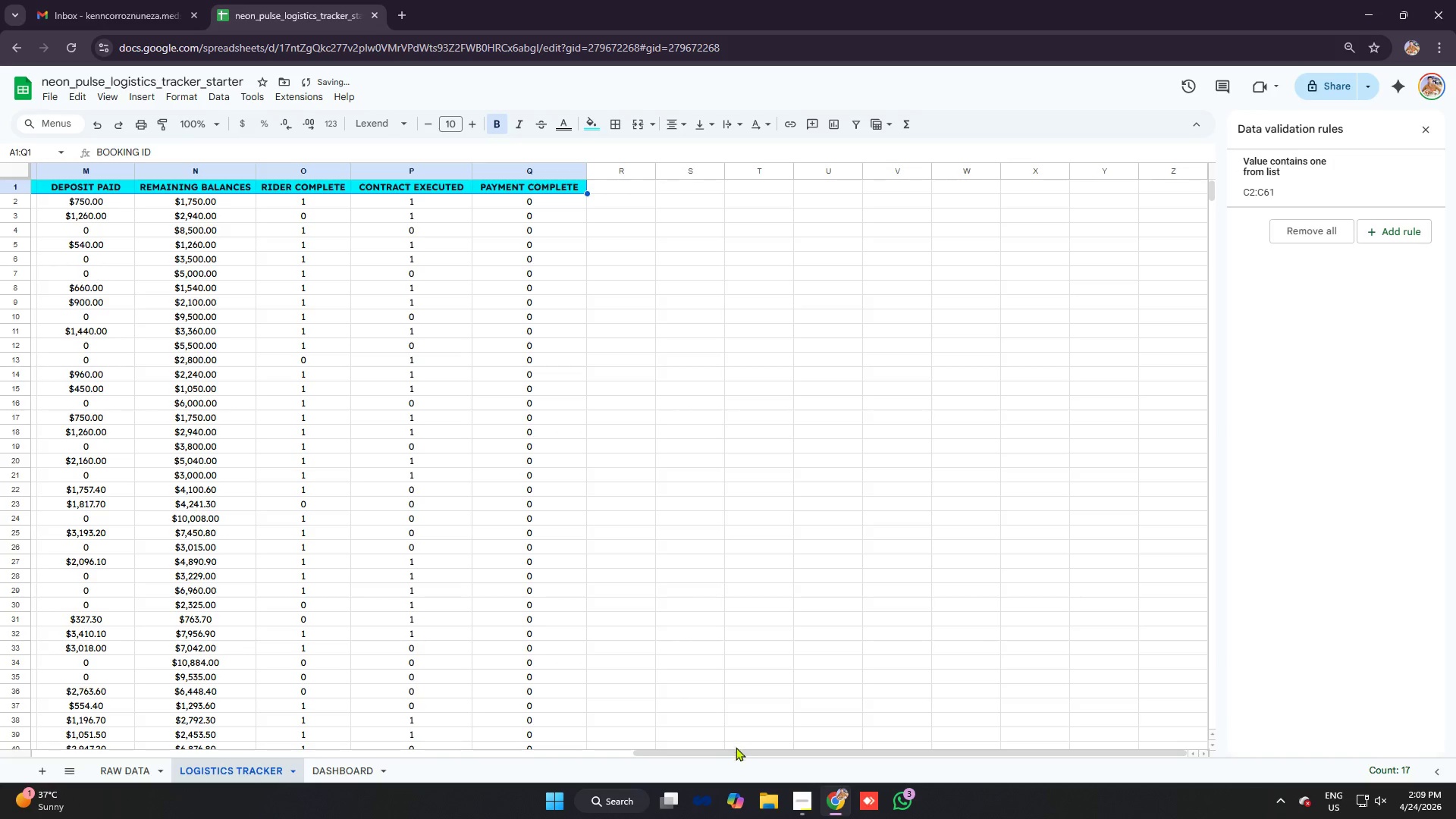 
left_click_drag(start_coordinate=[739, 752], to_coordinate=[83, 695])
 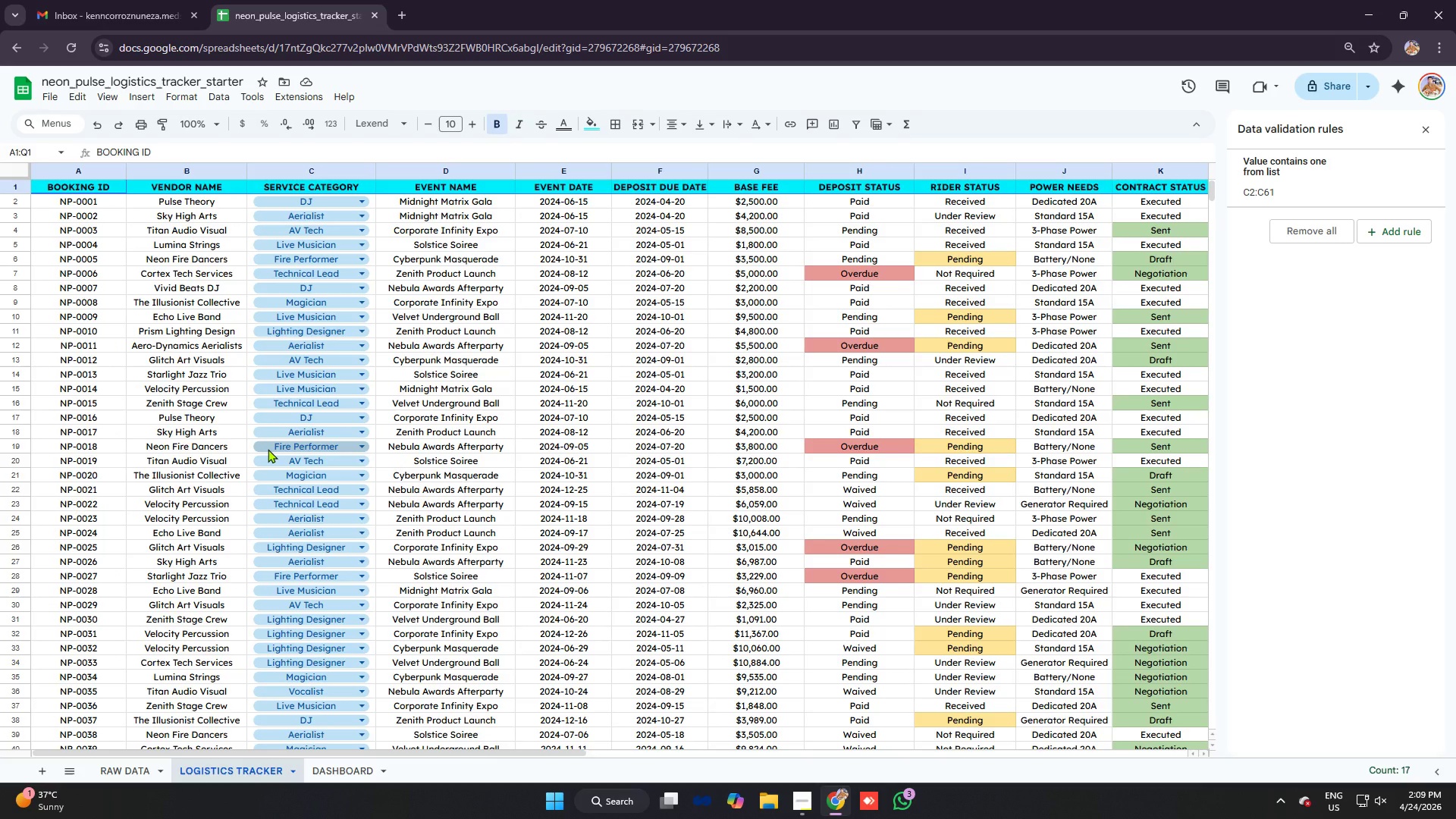 
wait(10.31)
 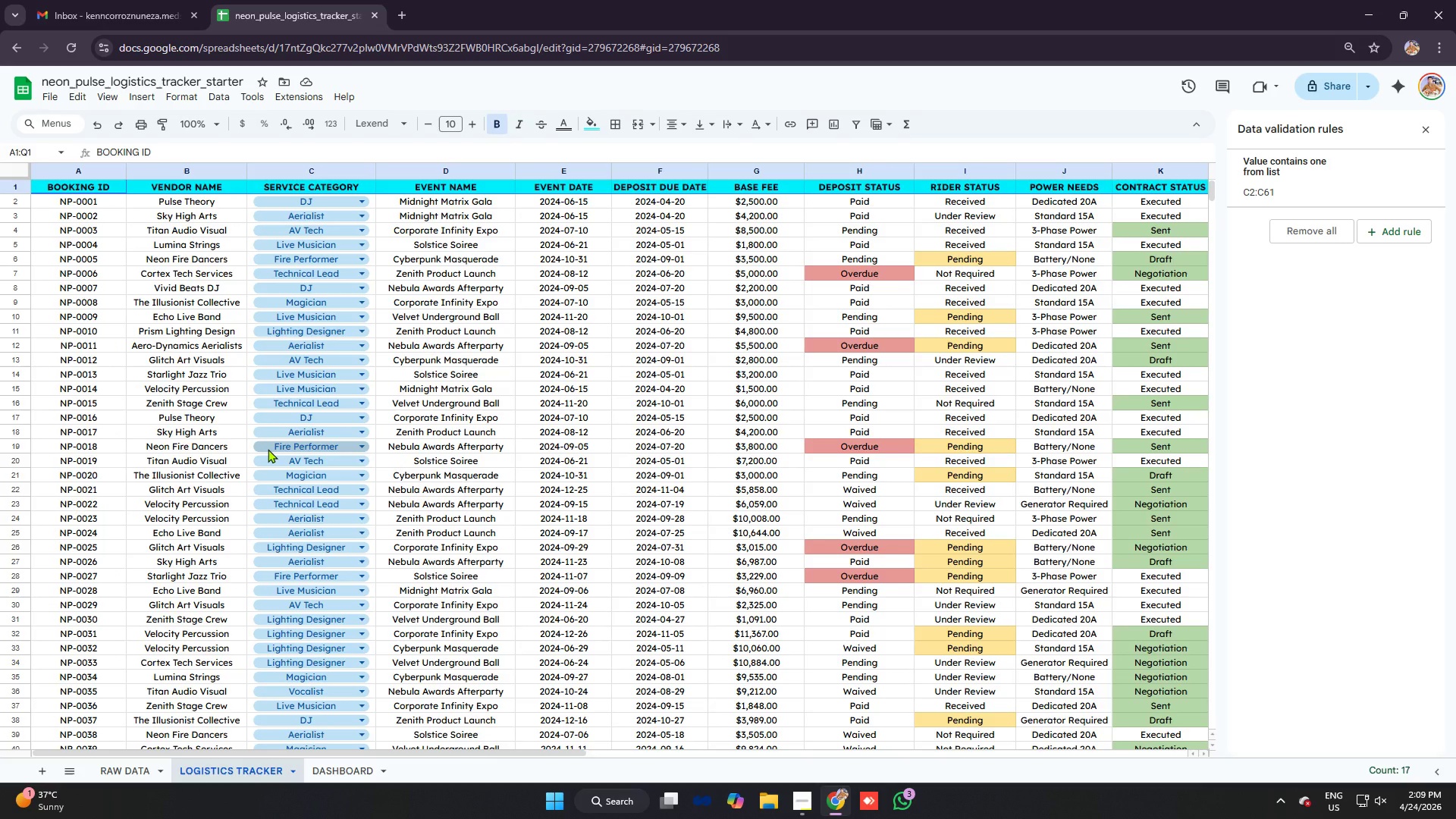 
key(Alt+AltLeft)
 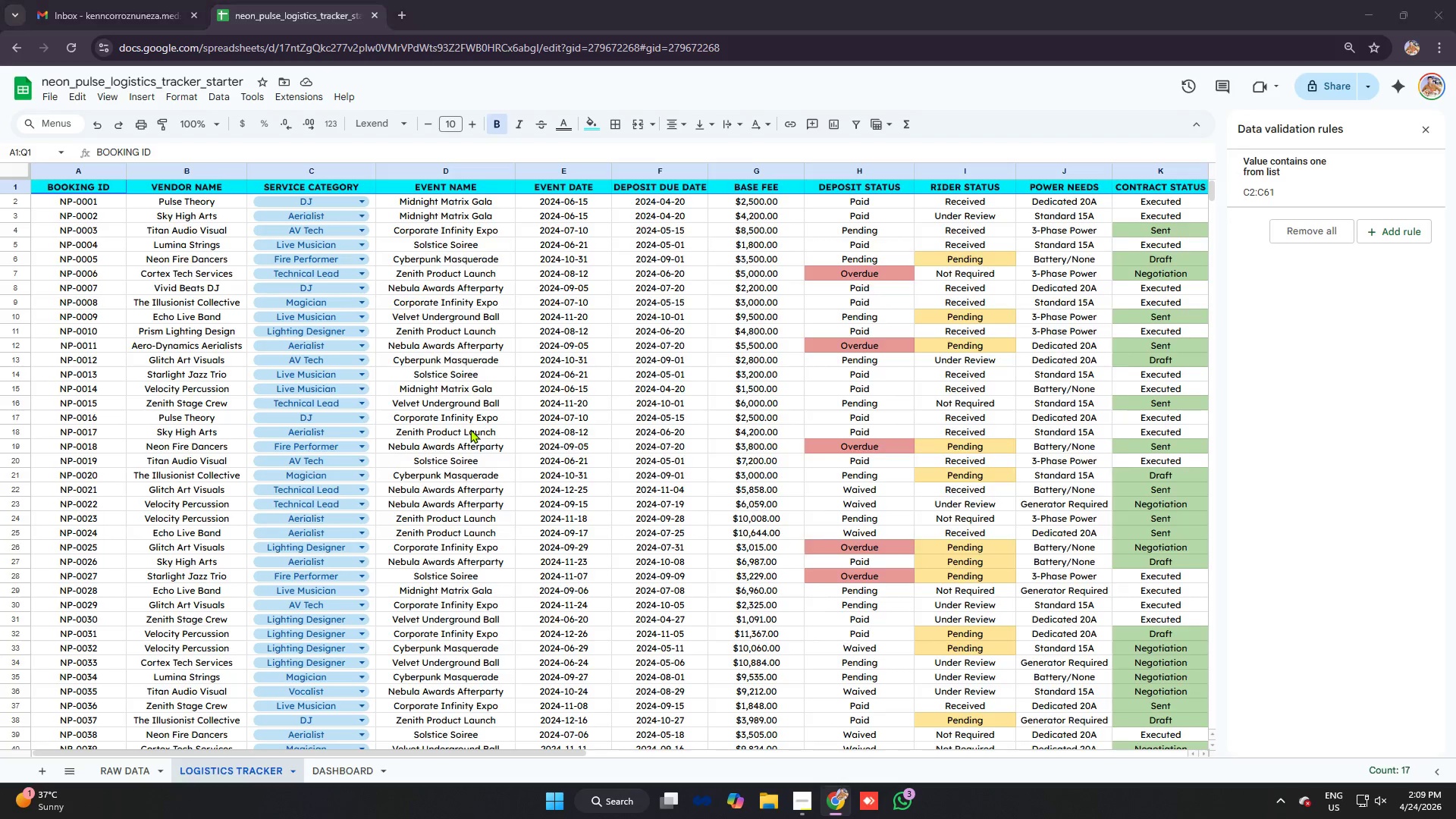 
key(Alt+Tab)